 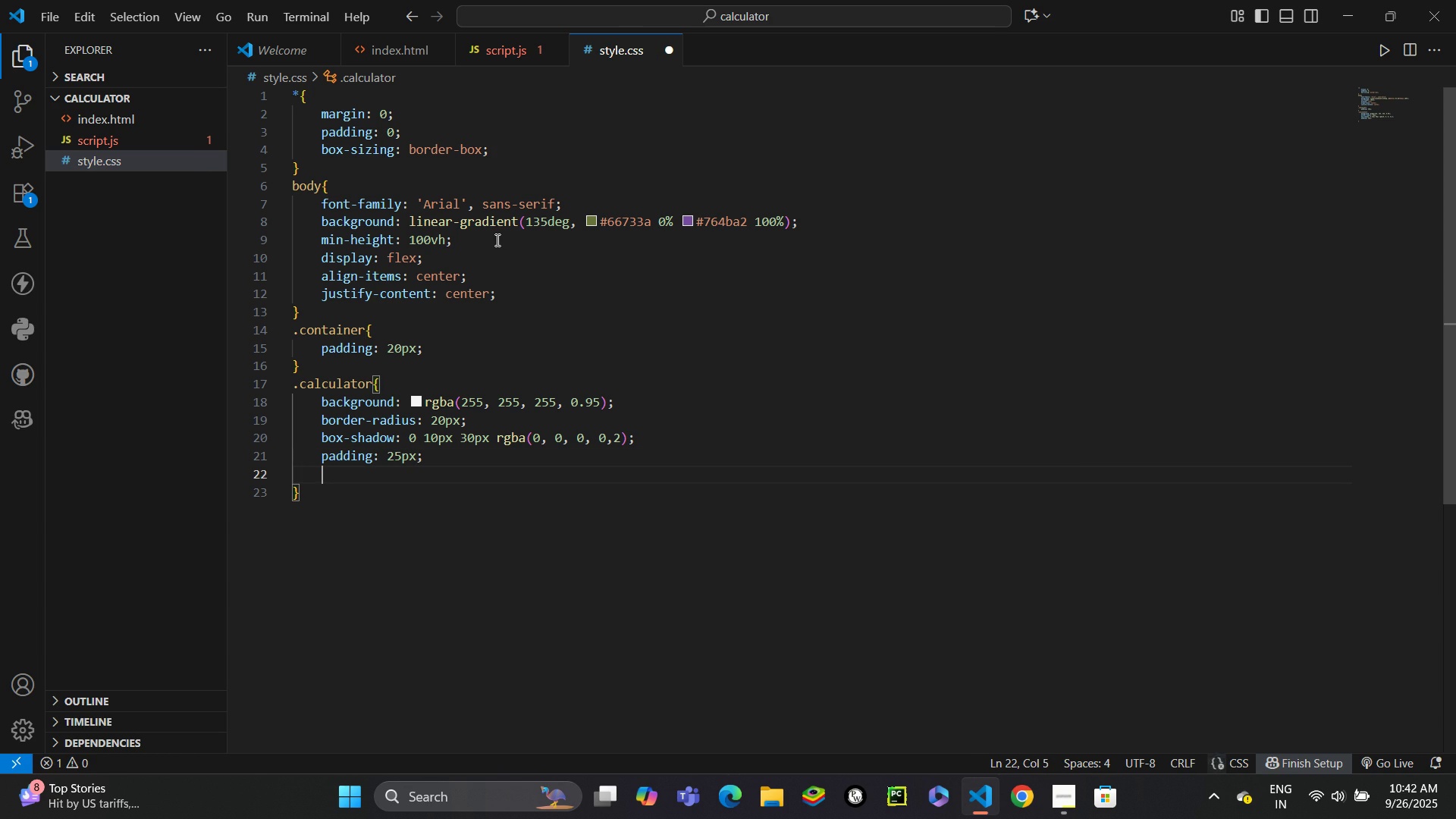 
type(wid)
 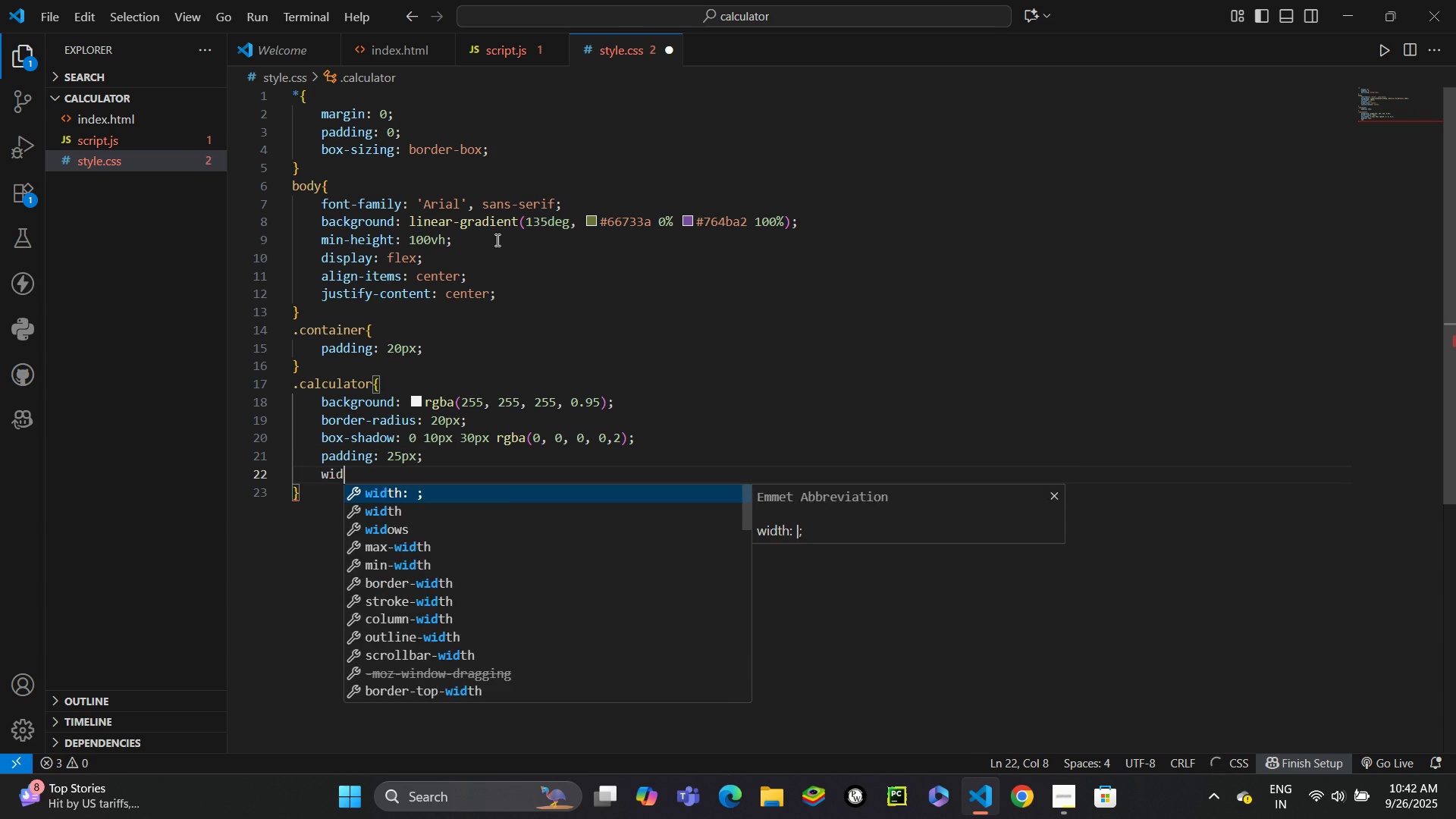 
key(Enter)
 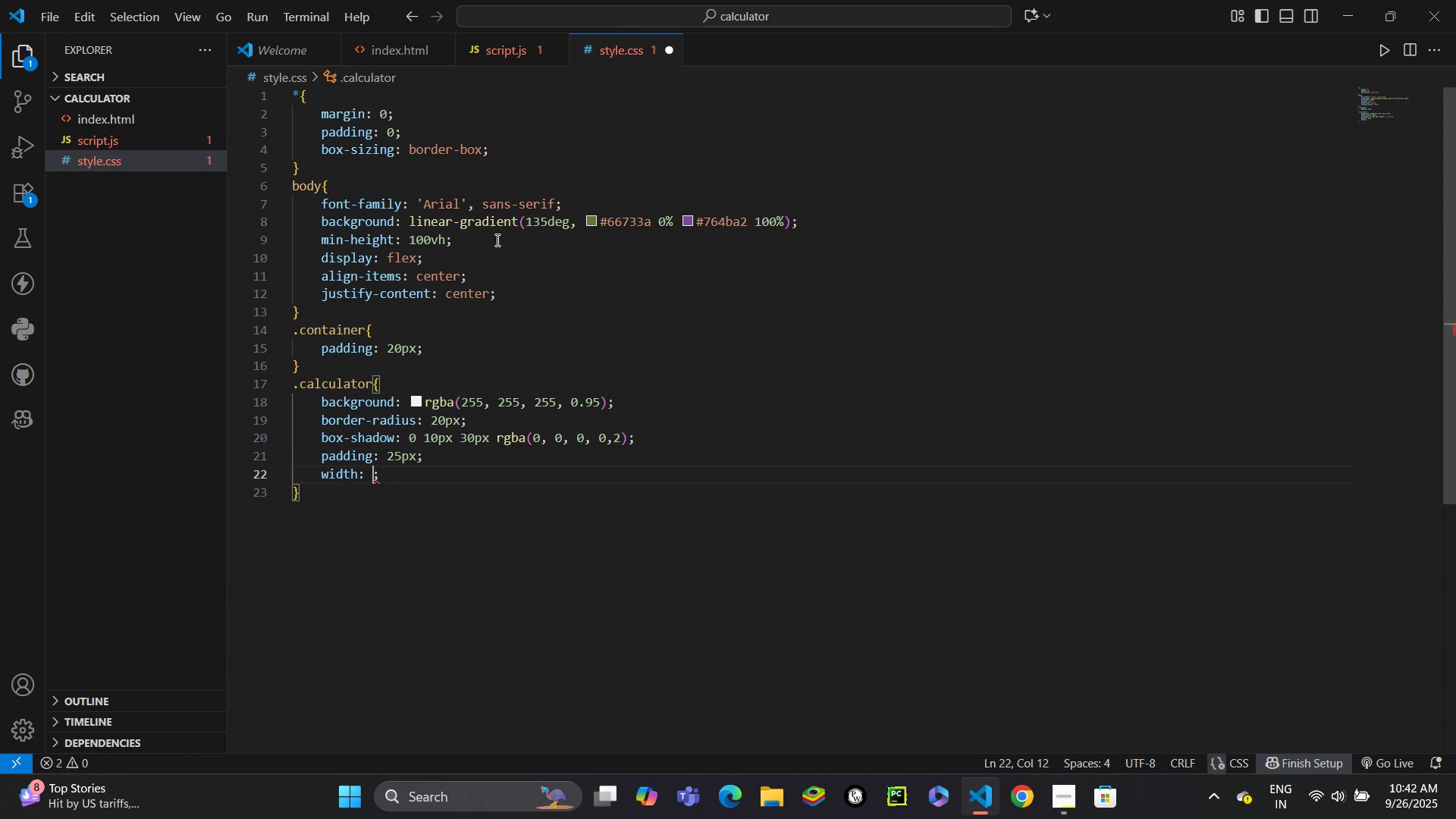 
type(320px)
 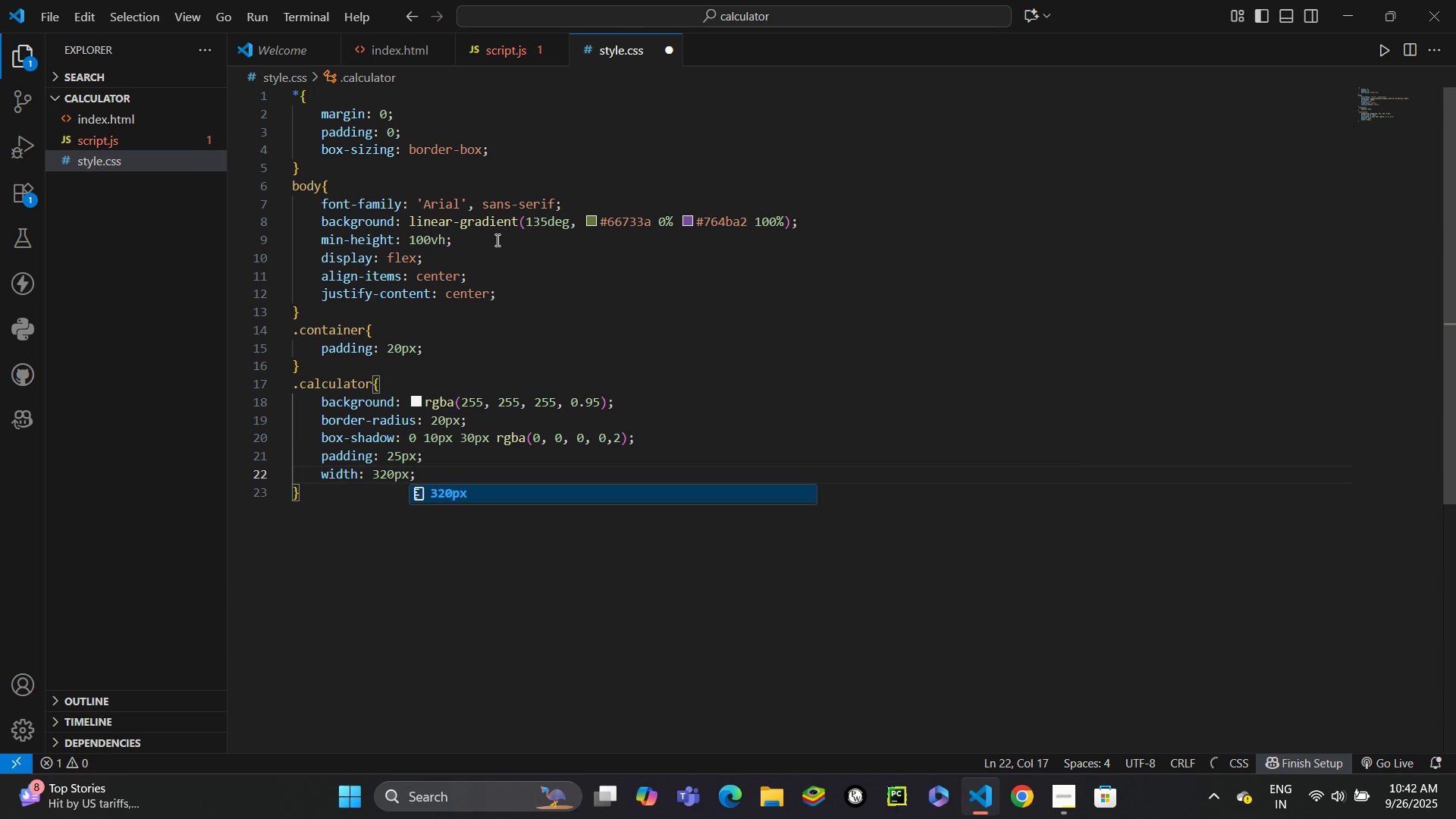 
key(ArrowDown)
 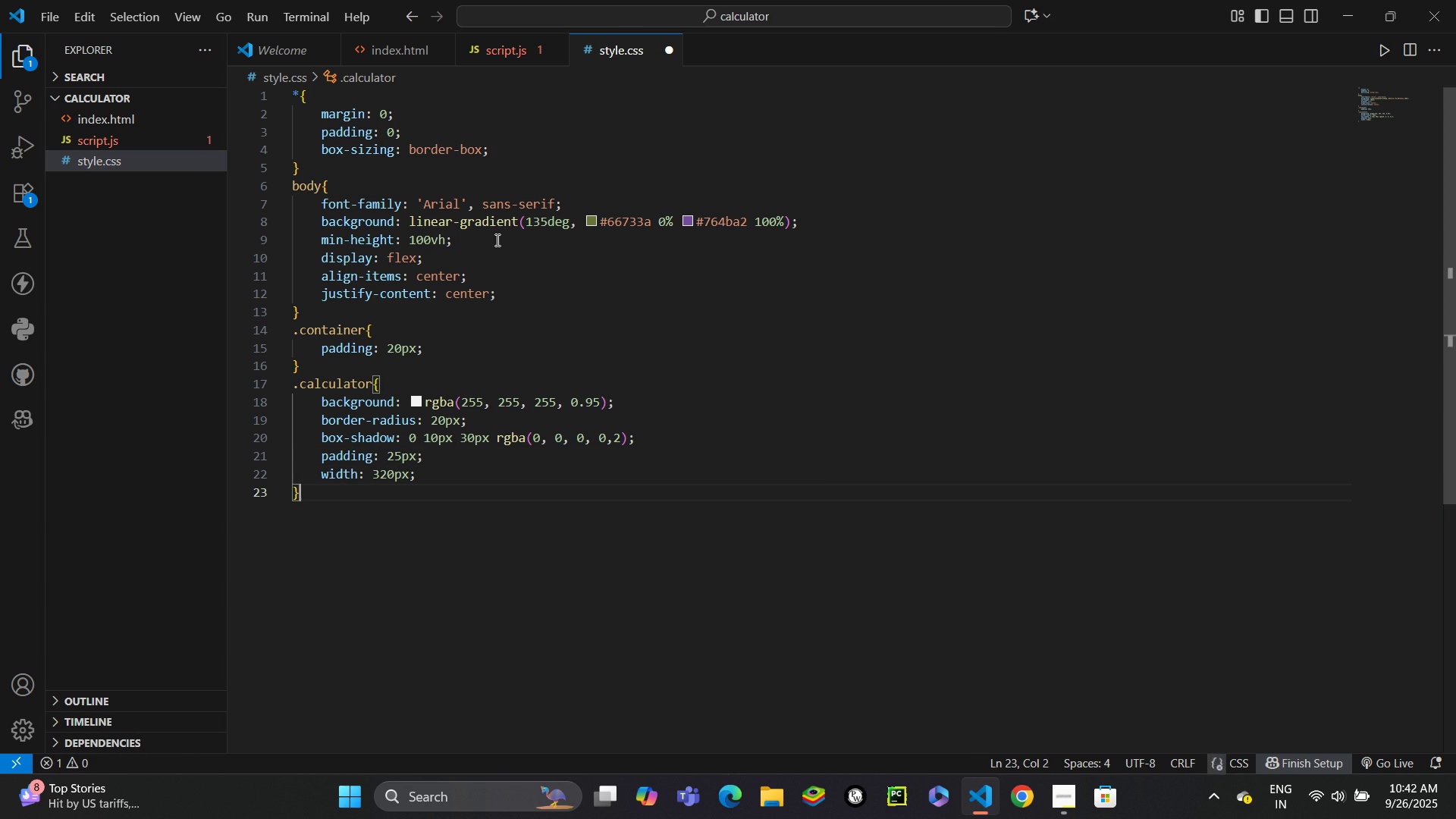 
key(Enter)
 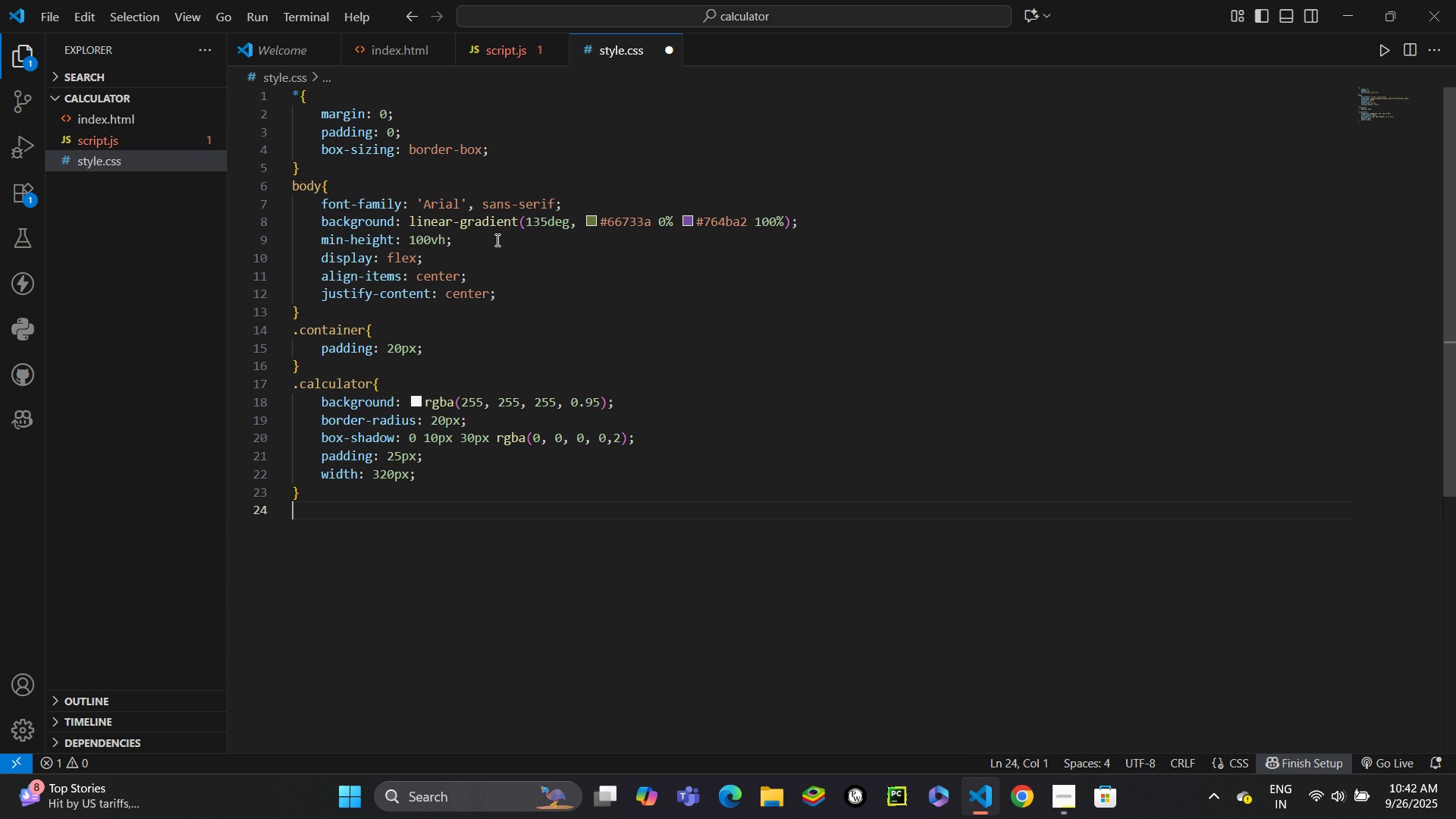 
type(.display{)